 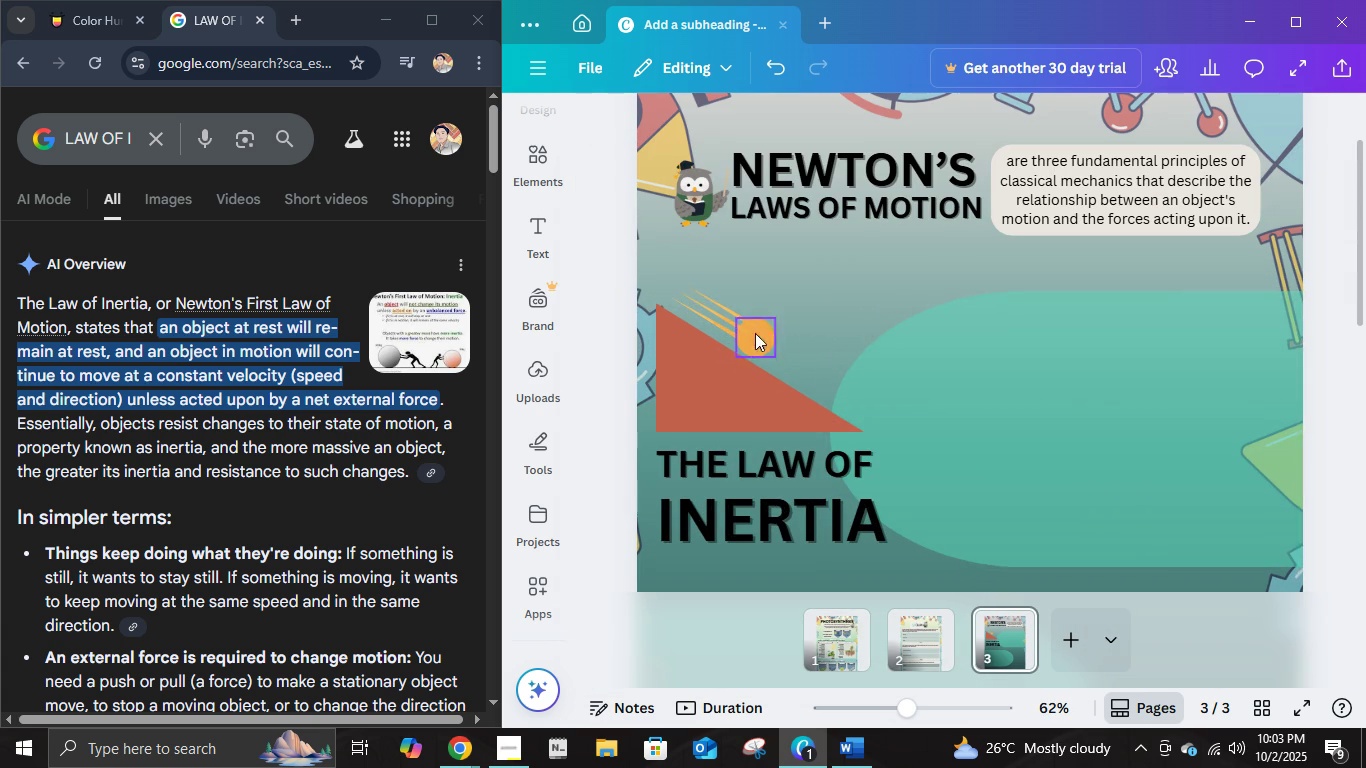 
left_click([544, 167])
 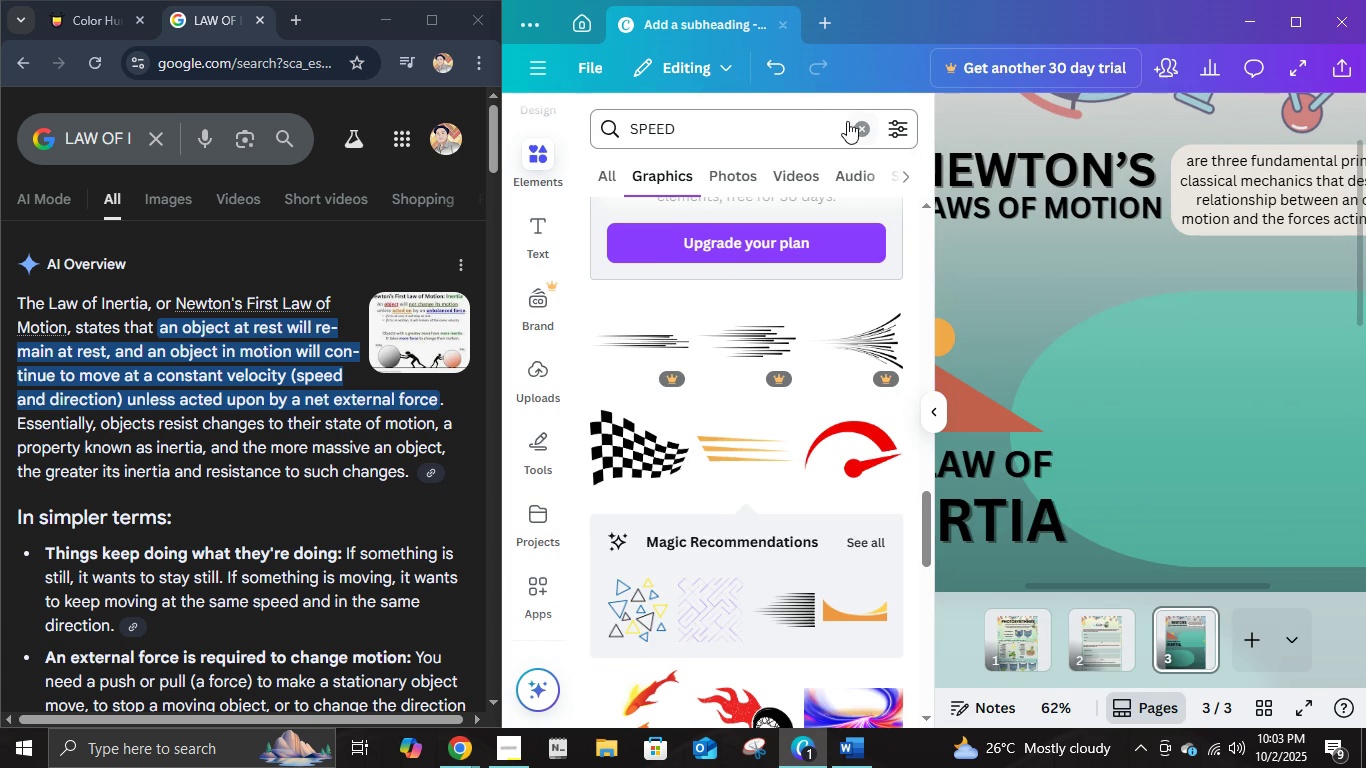 
left_click([858, 126])
 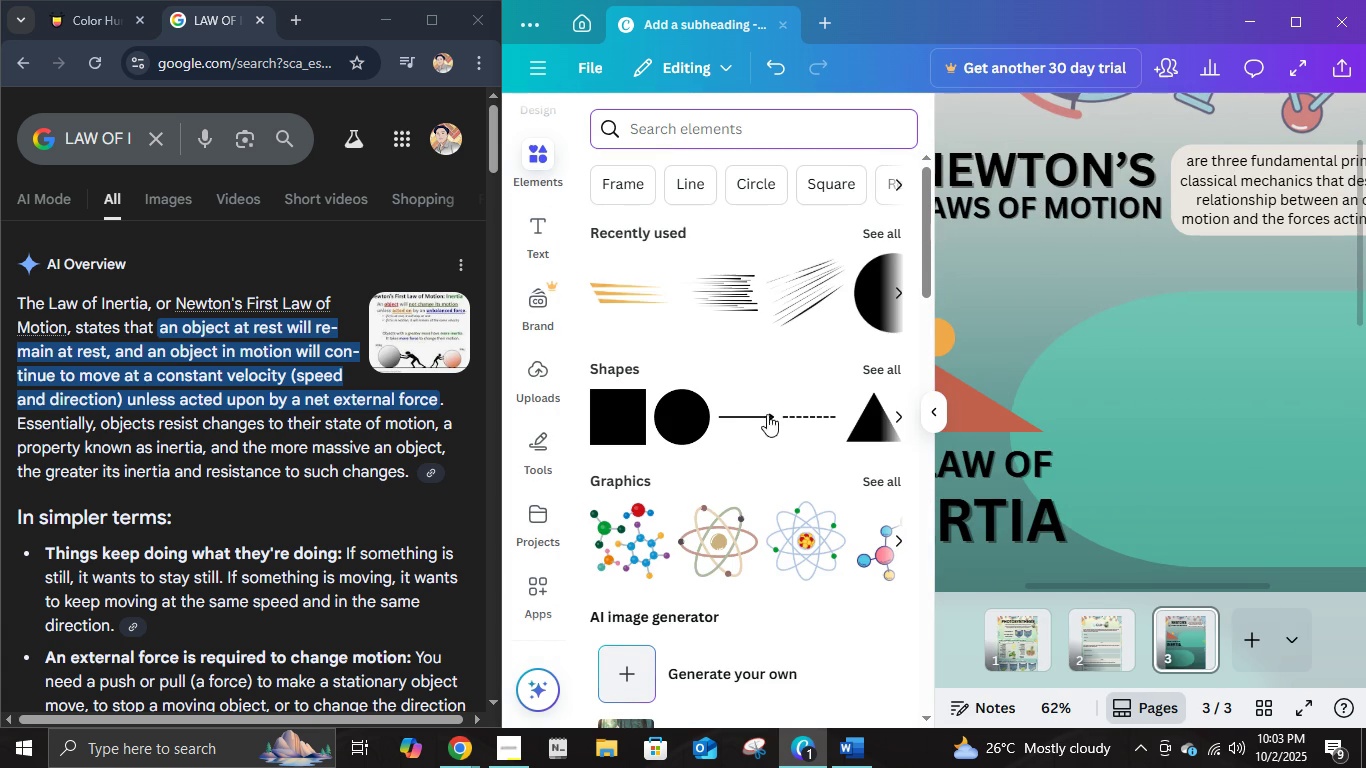 
left_click([755, 412])
 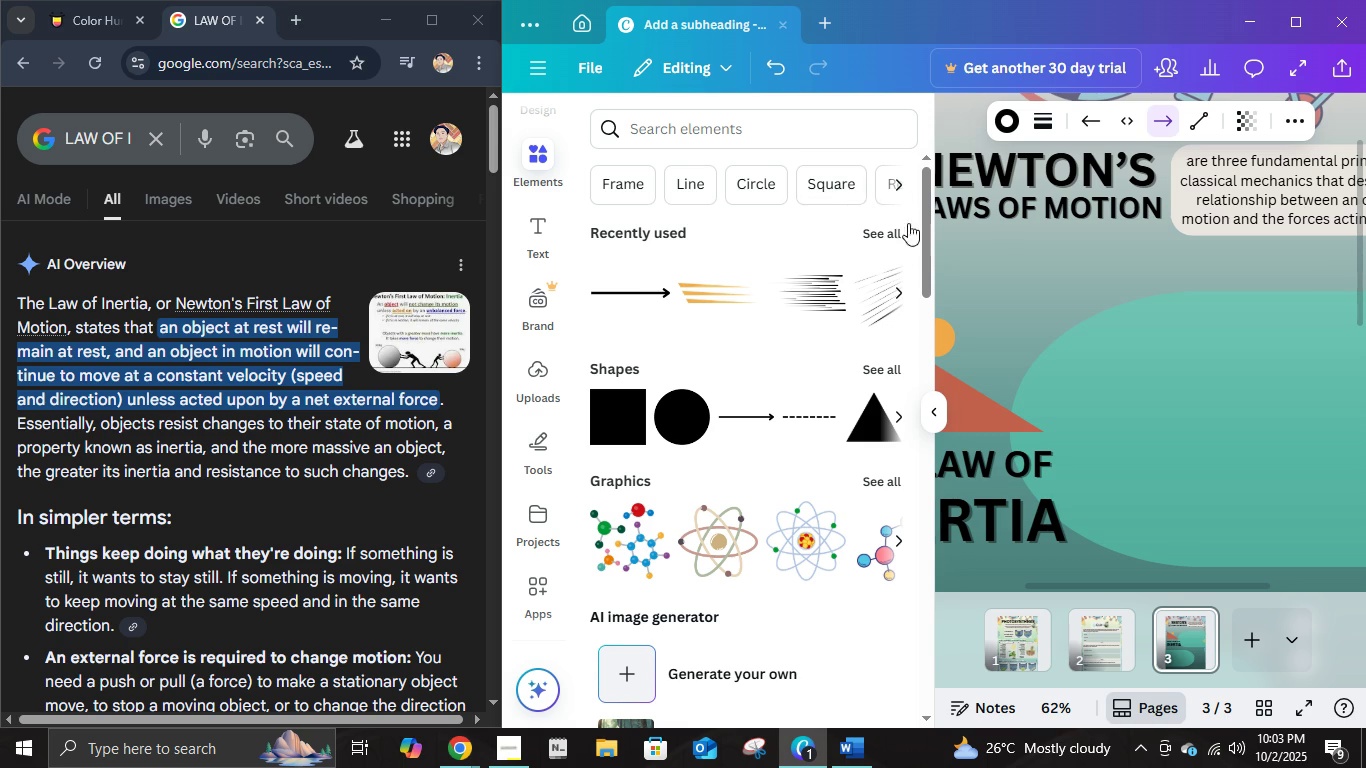 
left_click([932, 417])
 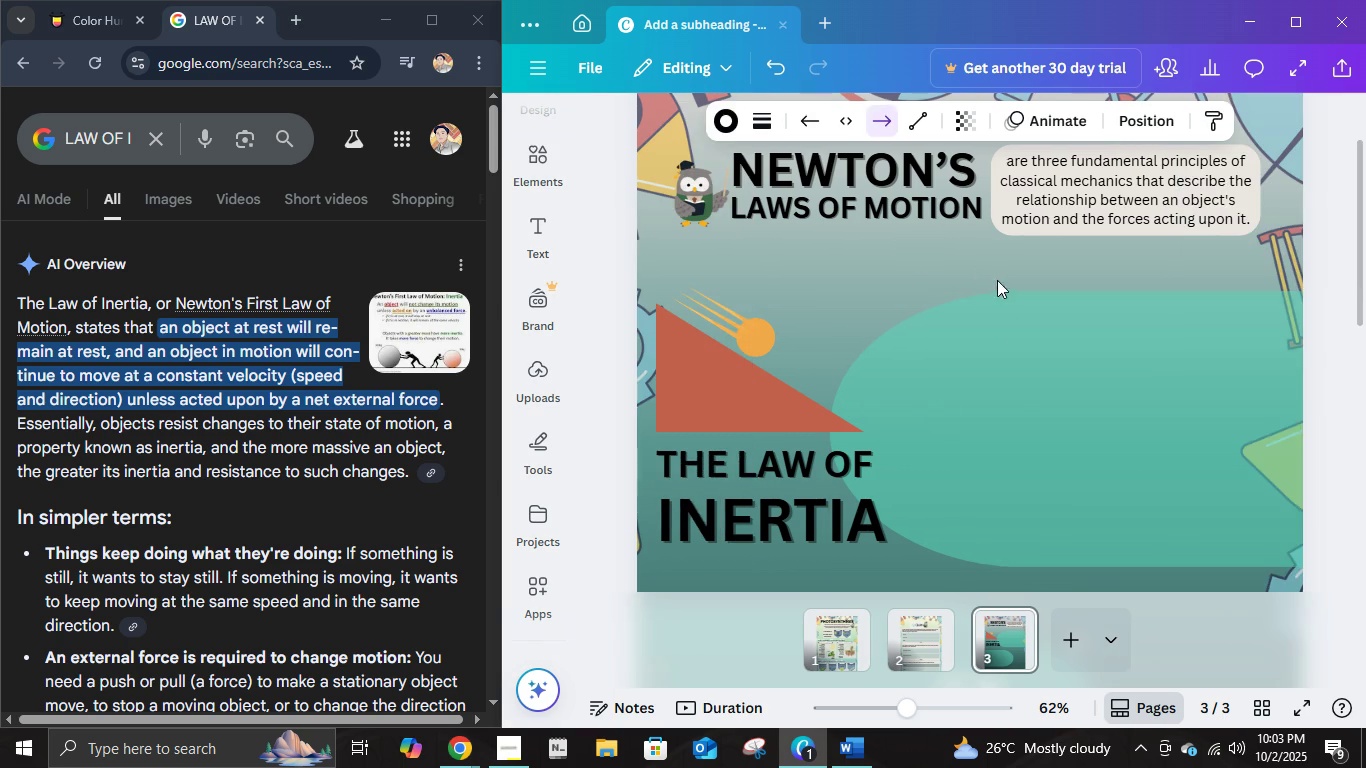 
scroll: coordinate [999, 284], scroll_direction: up, amount: 5.0